 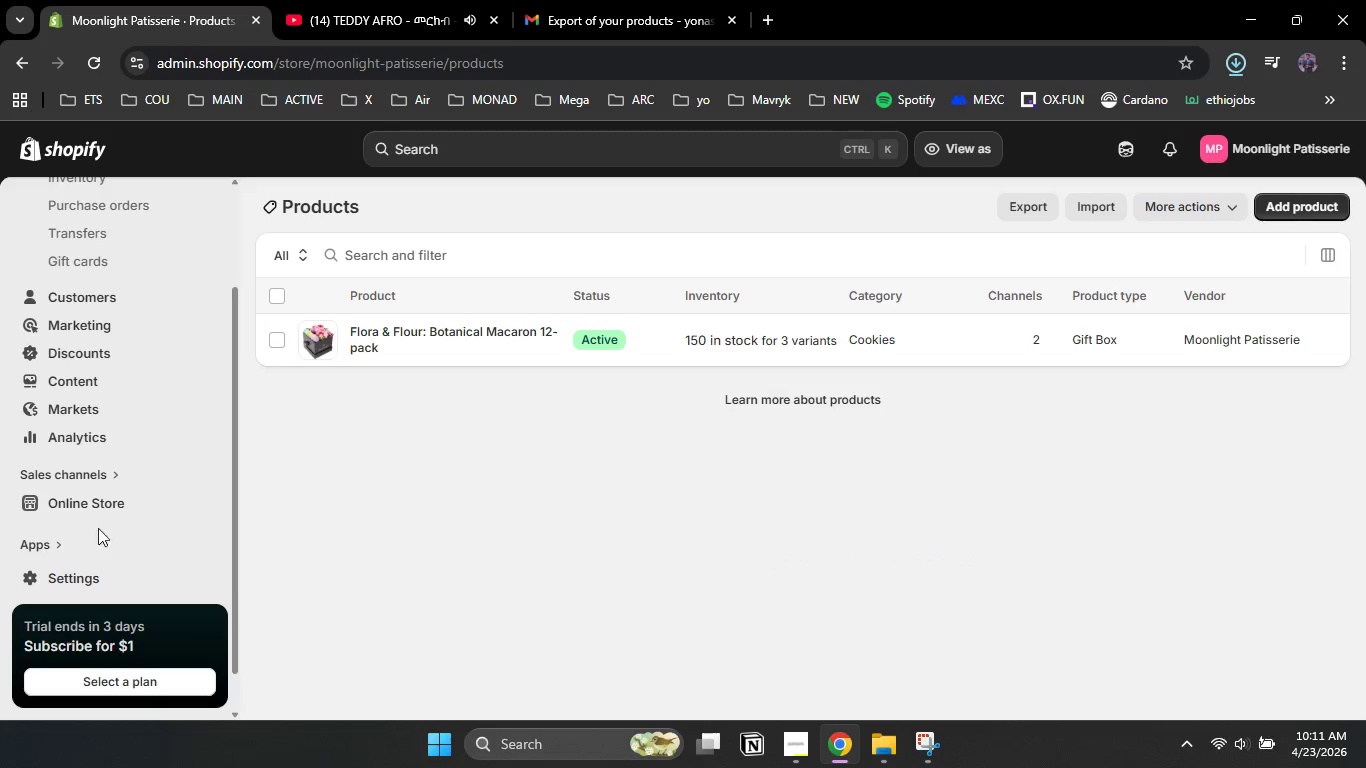 
left_click([94, 500])
 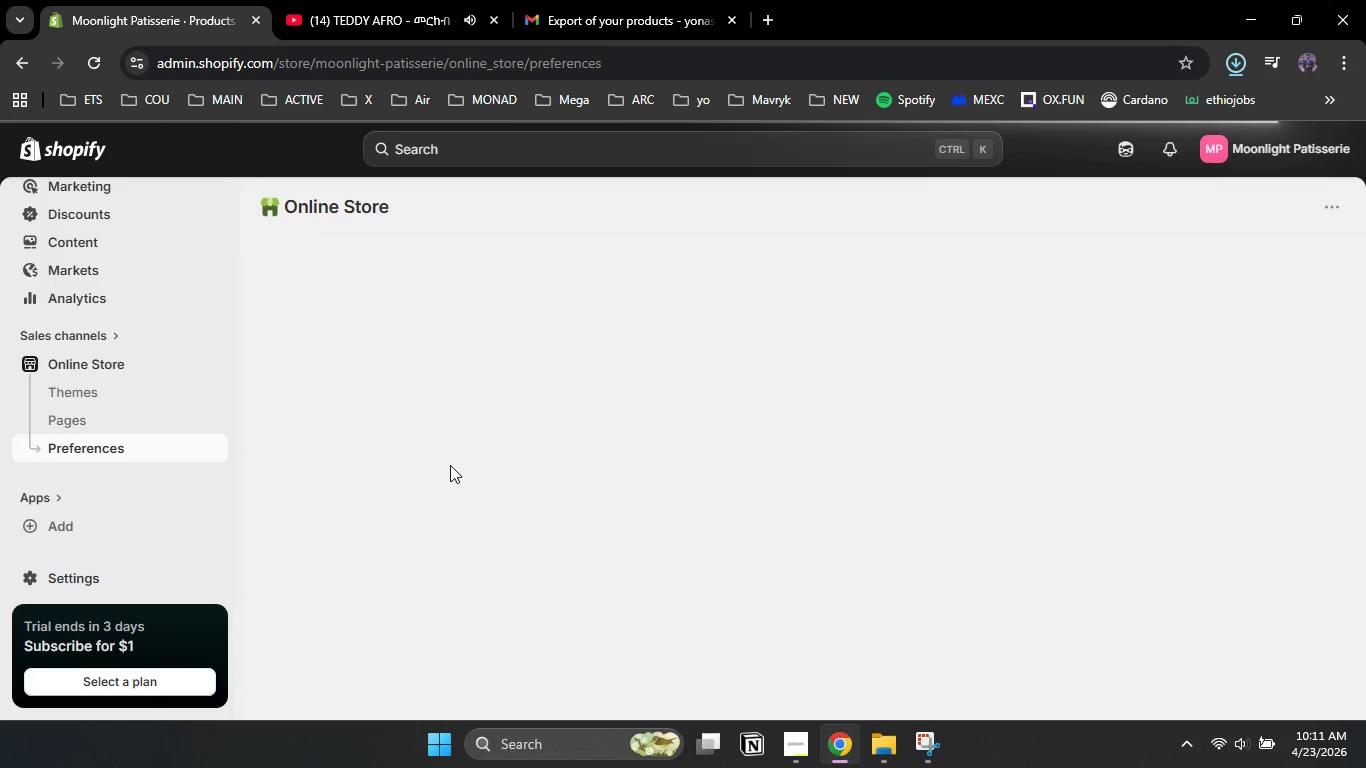 
wait(15.97)
 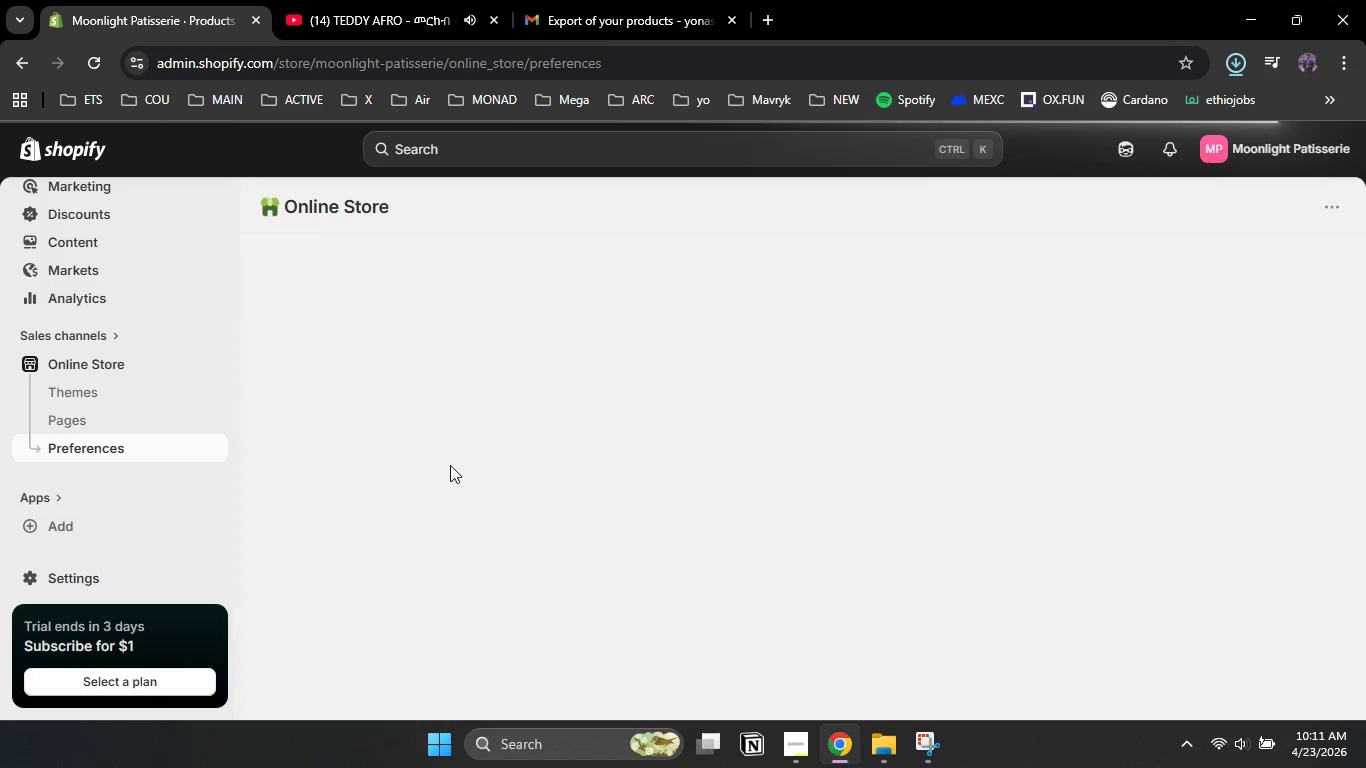 
left_click_drag(start_coordinate=[1365, 170], to_coordinate=[1365, 403])
 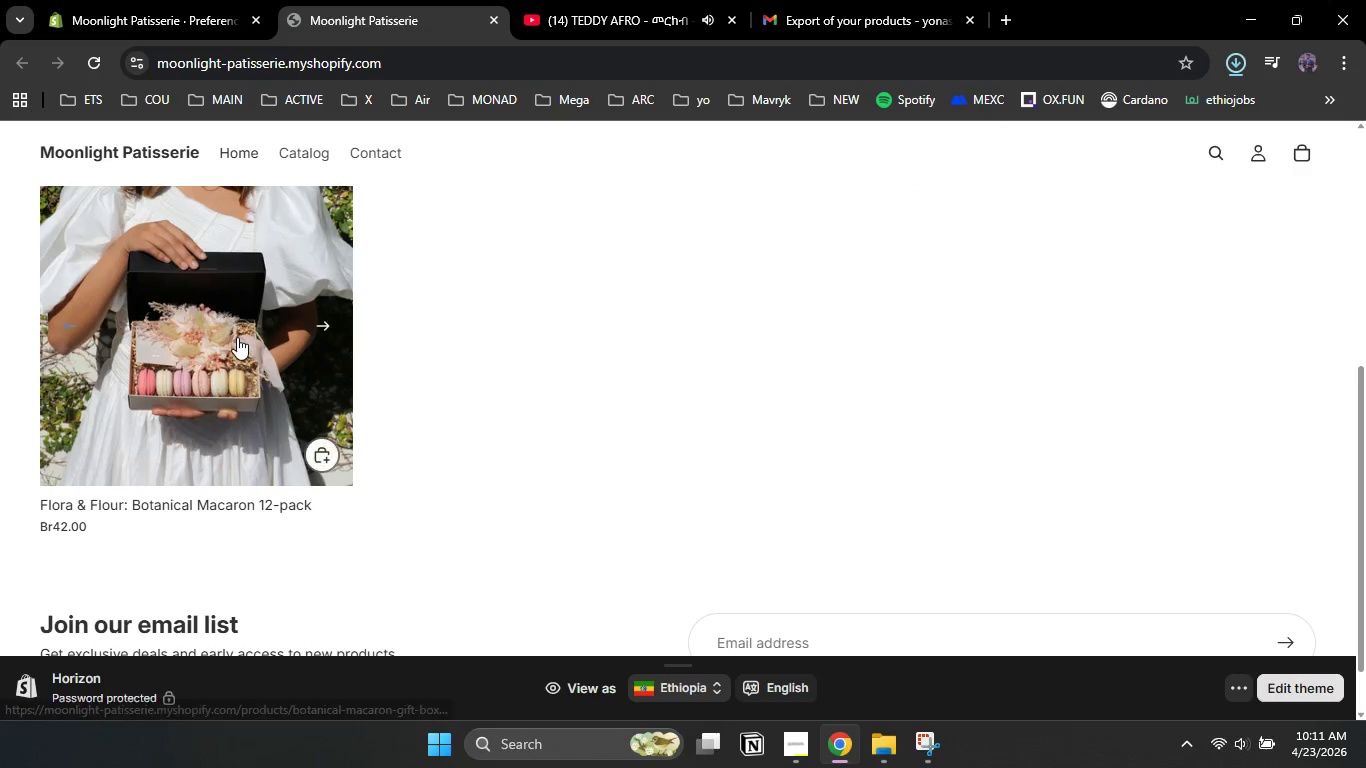 
left_click([237, 337])
 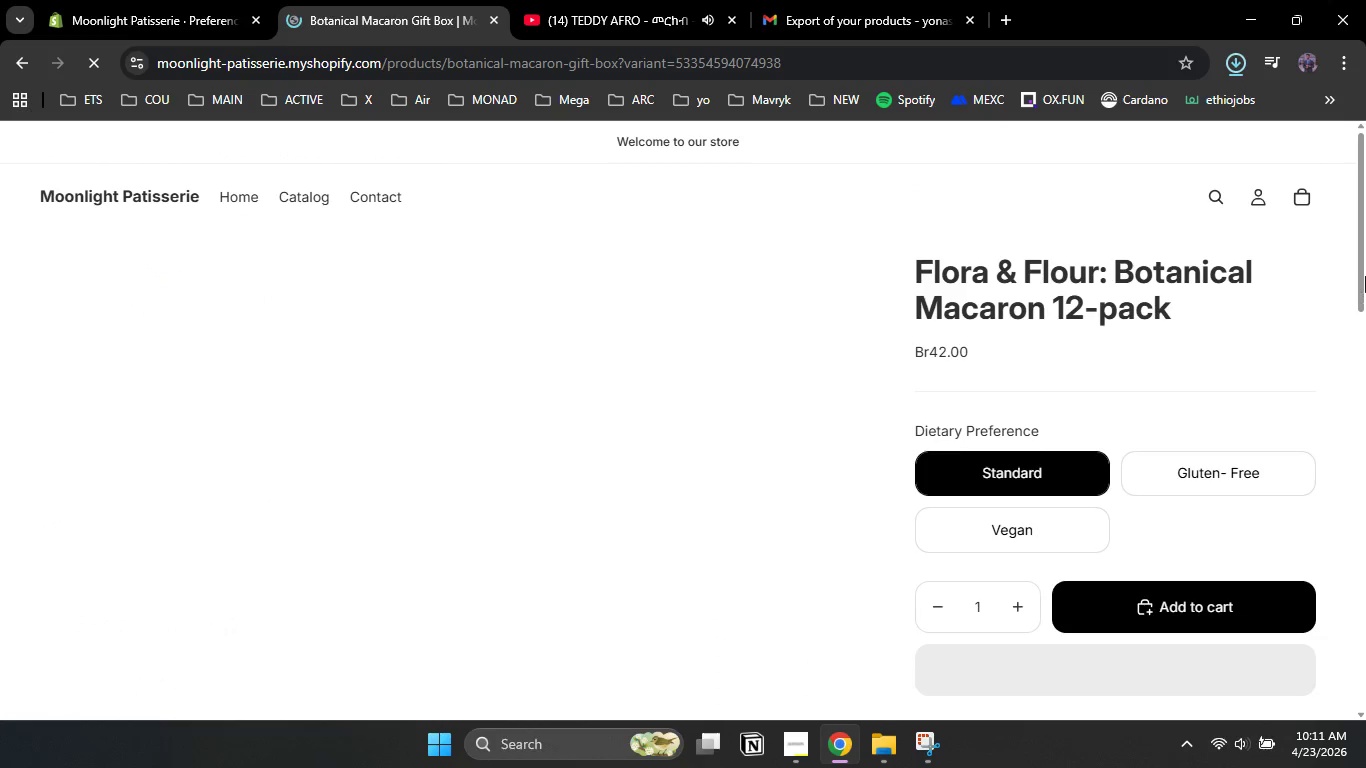 
left_click_drag(start_coordinate=[1365, 265], to_coordinate=[1365, 310])
 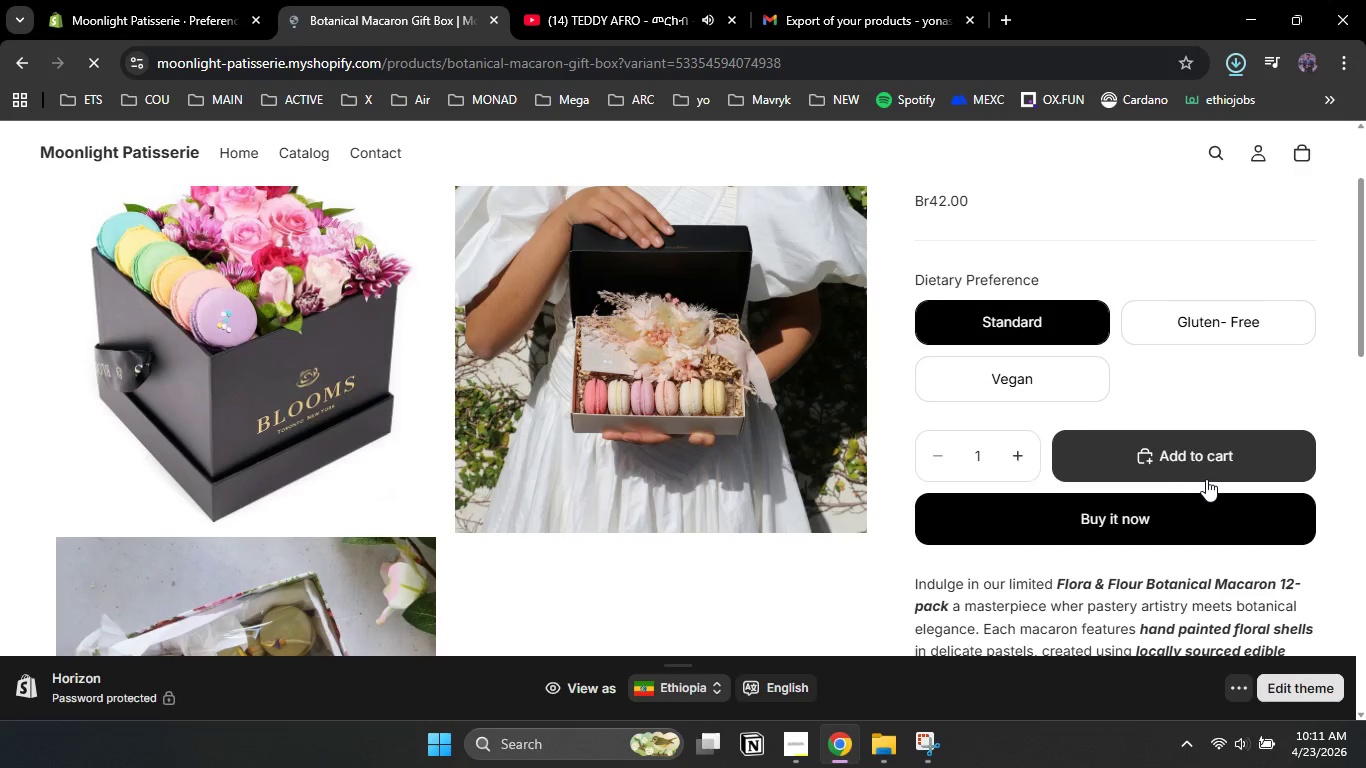 
left_click([1187, 333])
 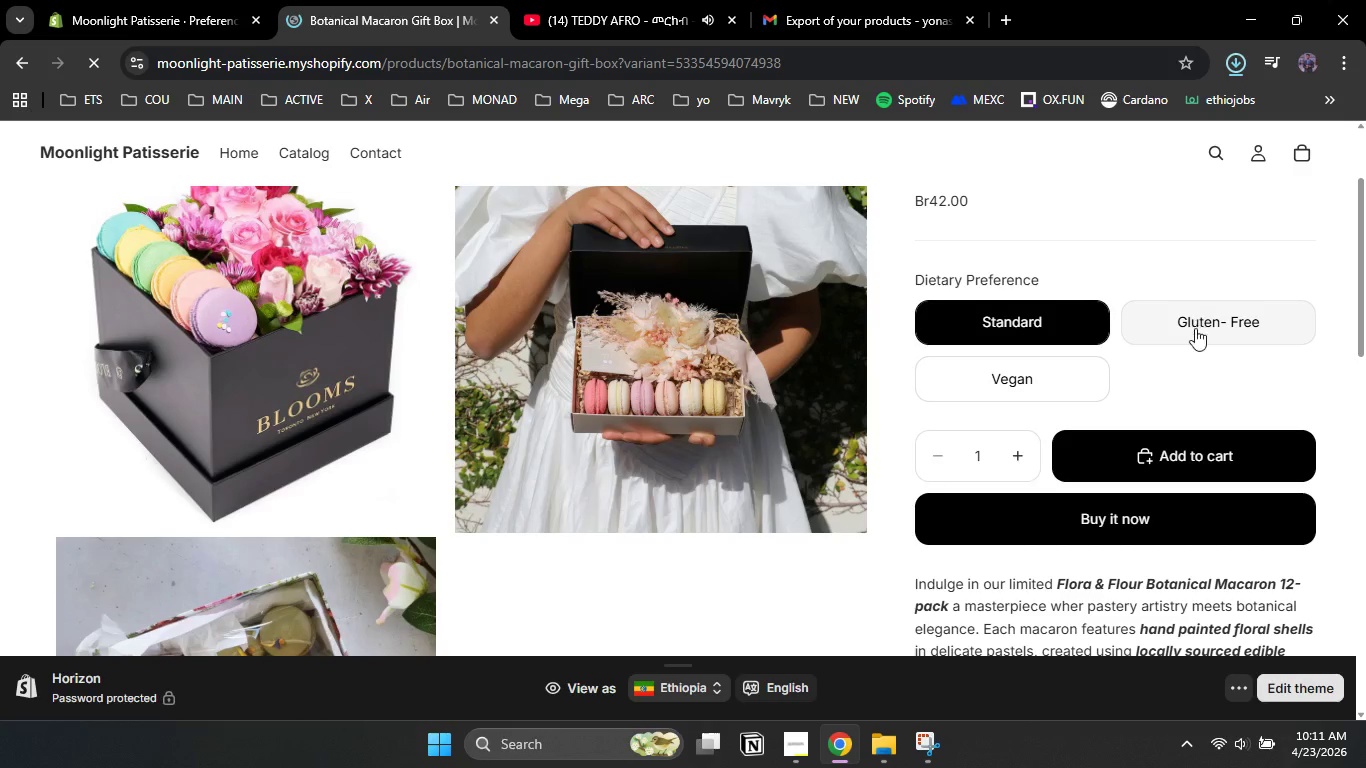 
left_click([1198, 318])
 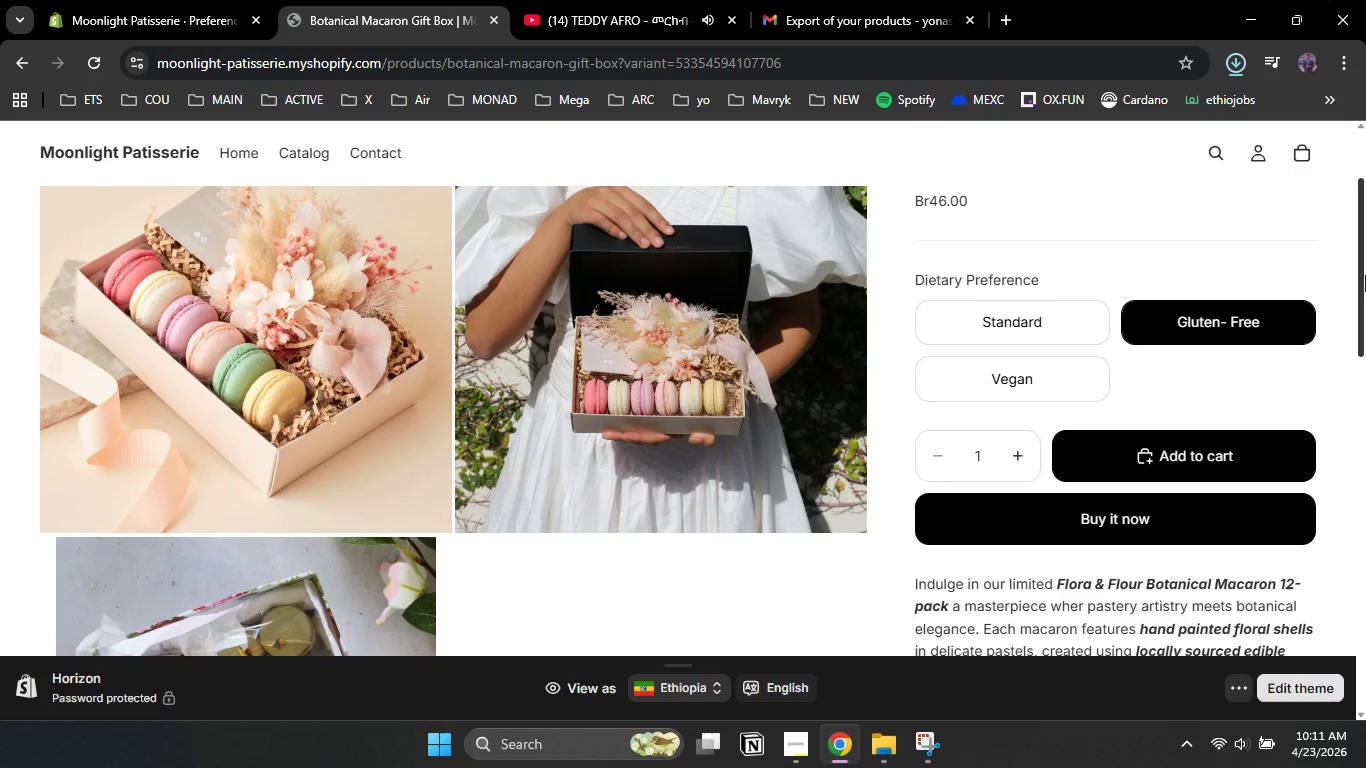 
wait(16.44)
 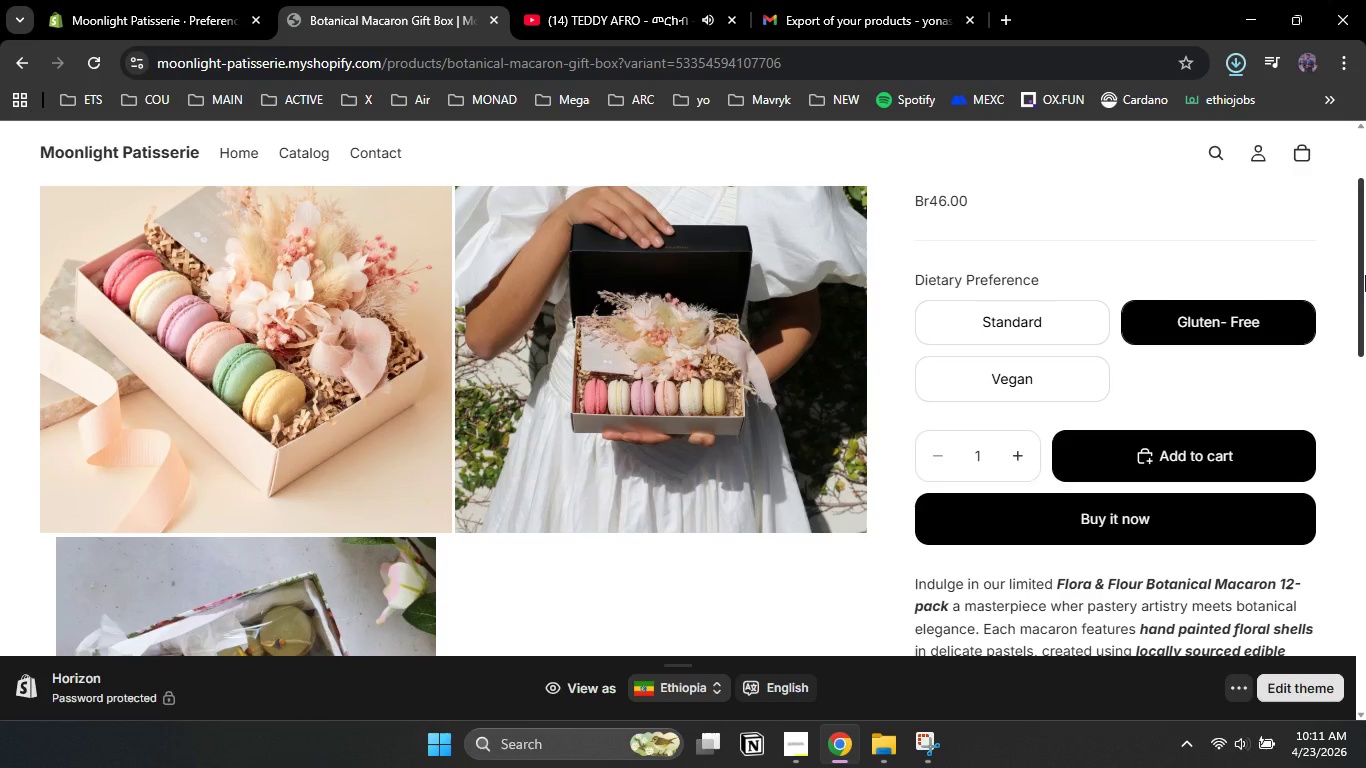 
left_click([176, 198])
 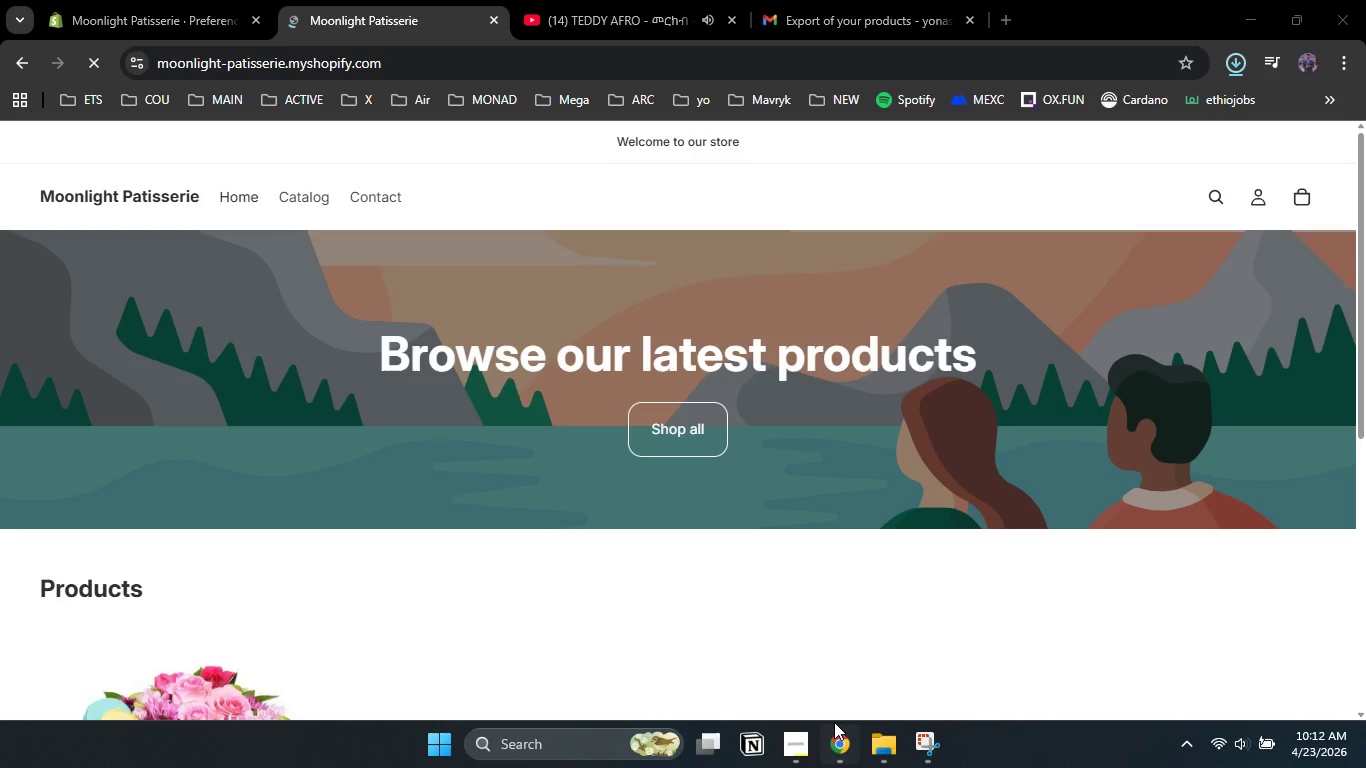 
wait(29.24)
 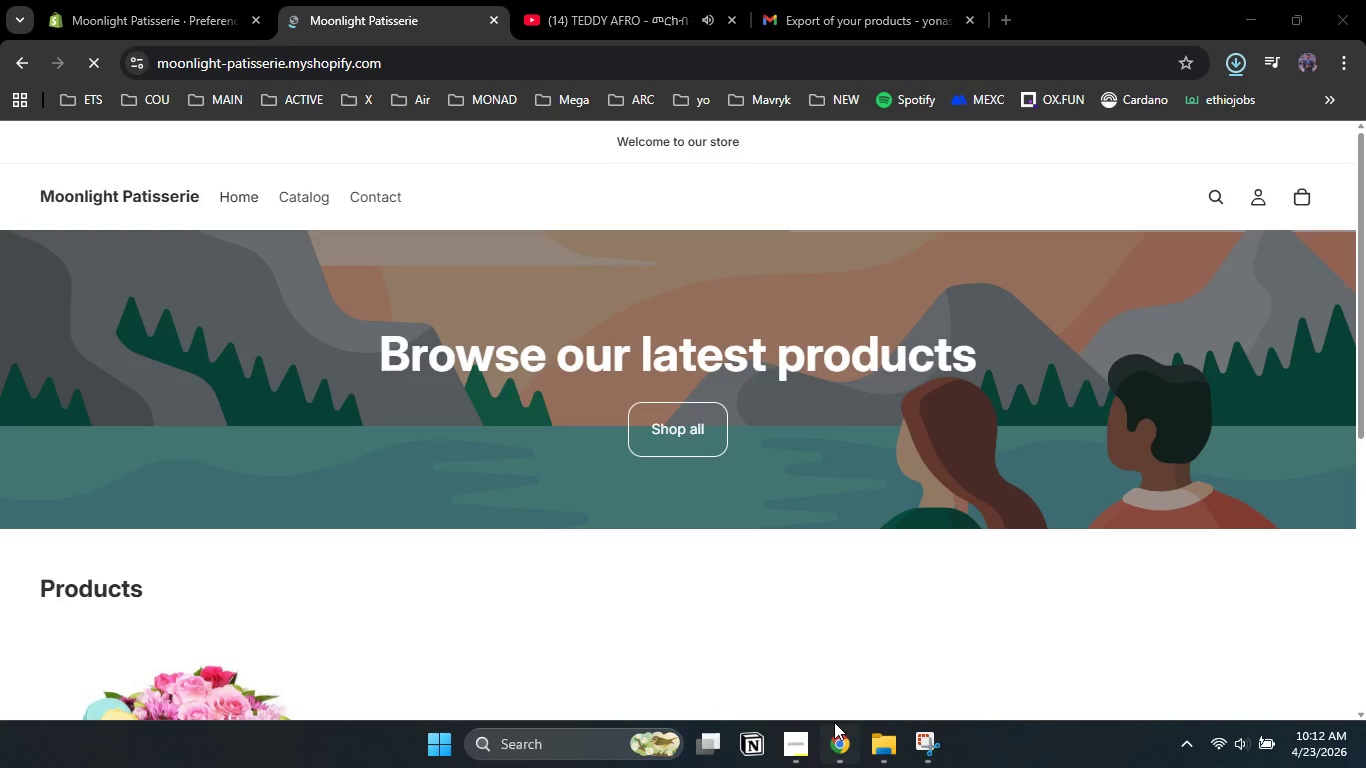 
mouse_move([1323, 506])
 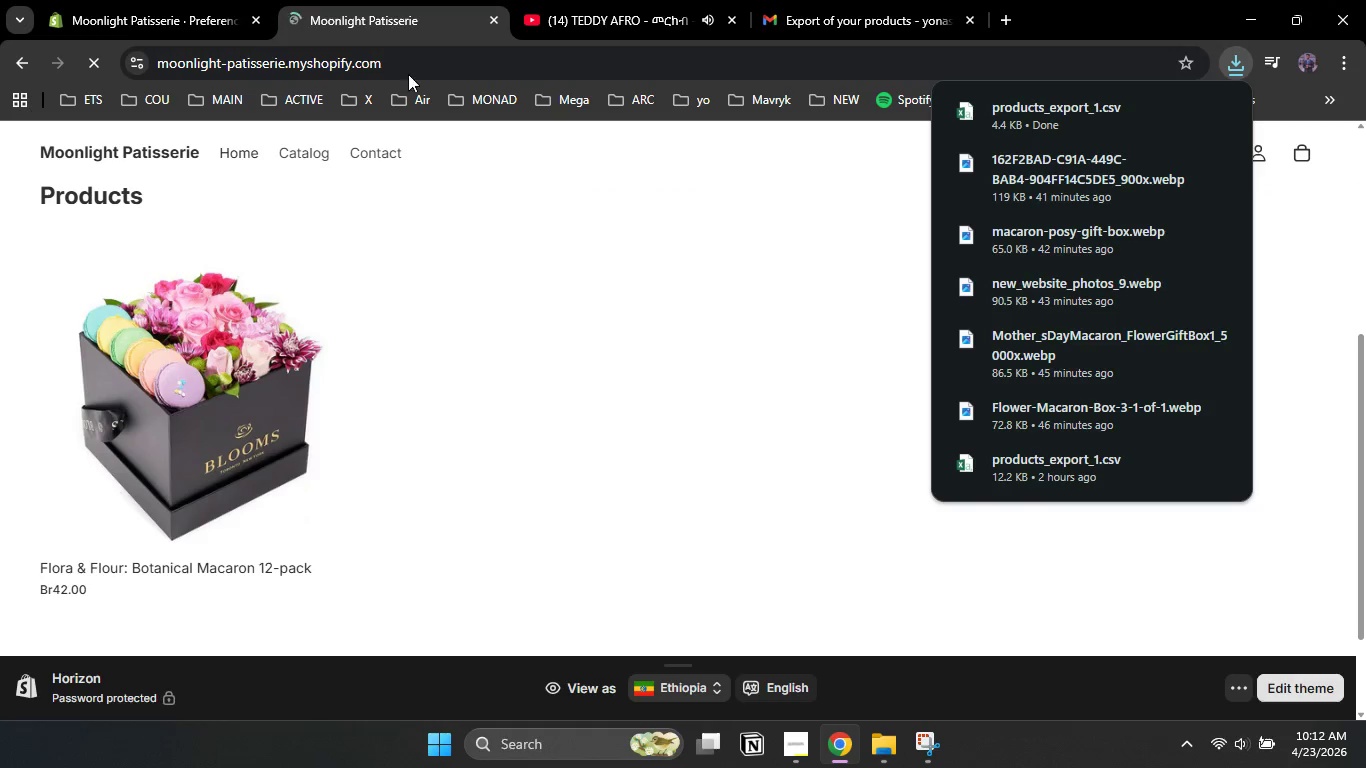 
left_click([195, 0])
 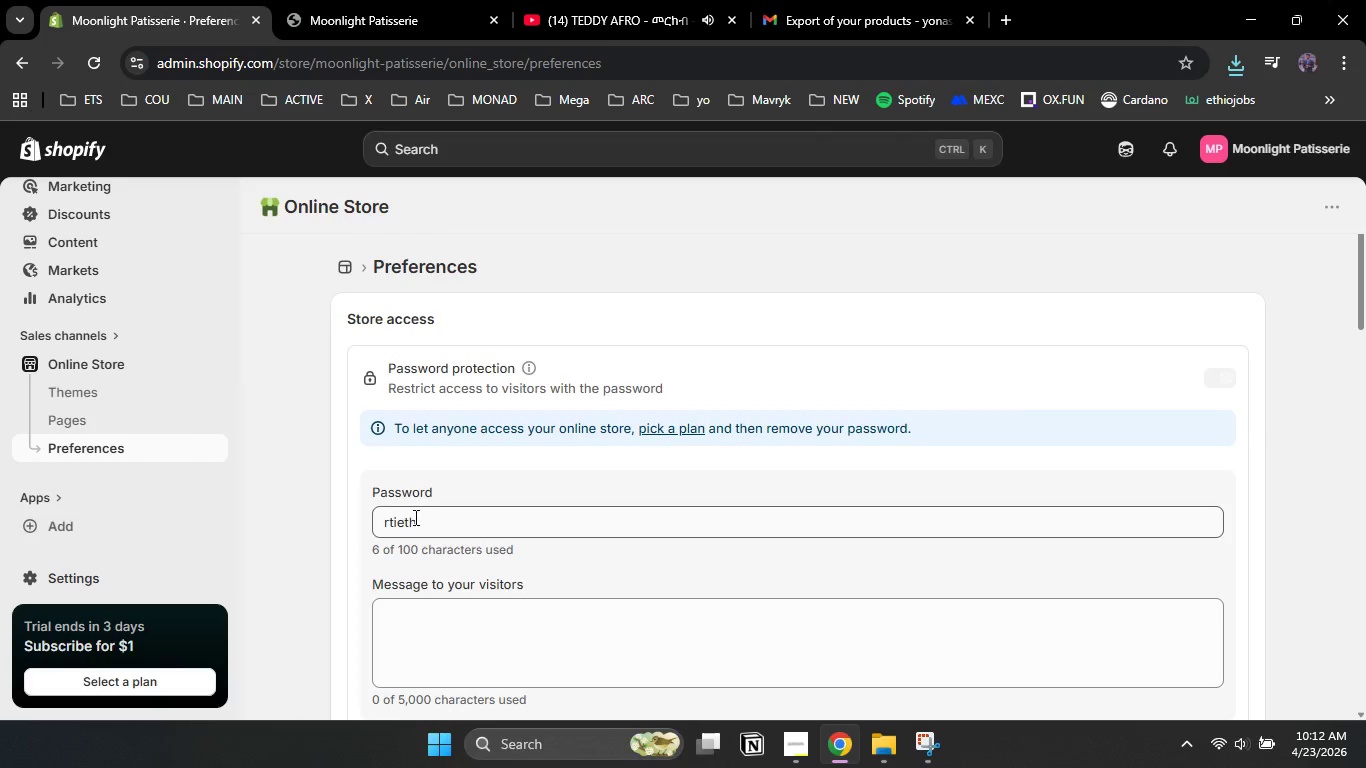 
double_click([406, 521])
 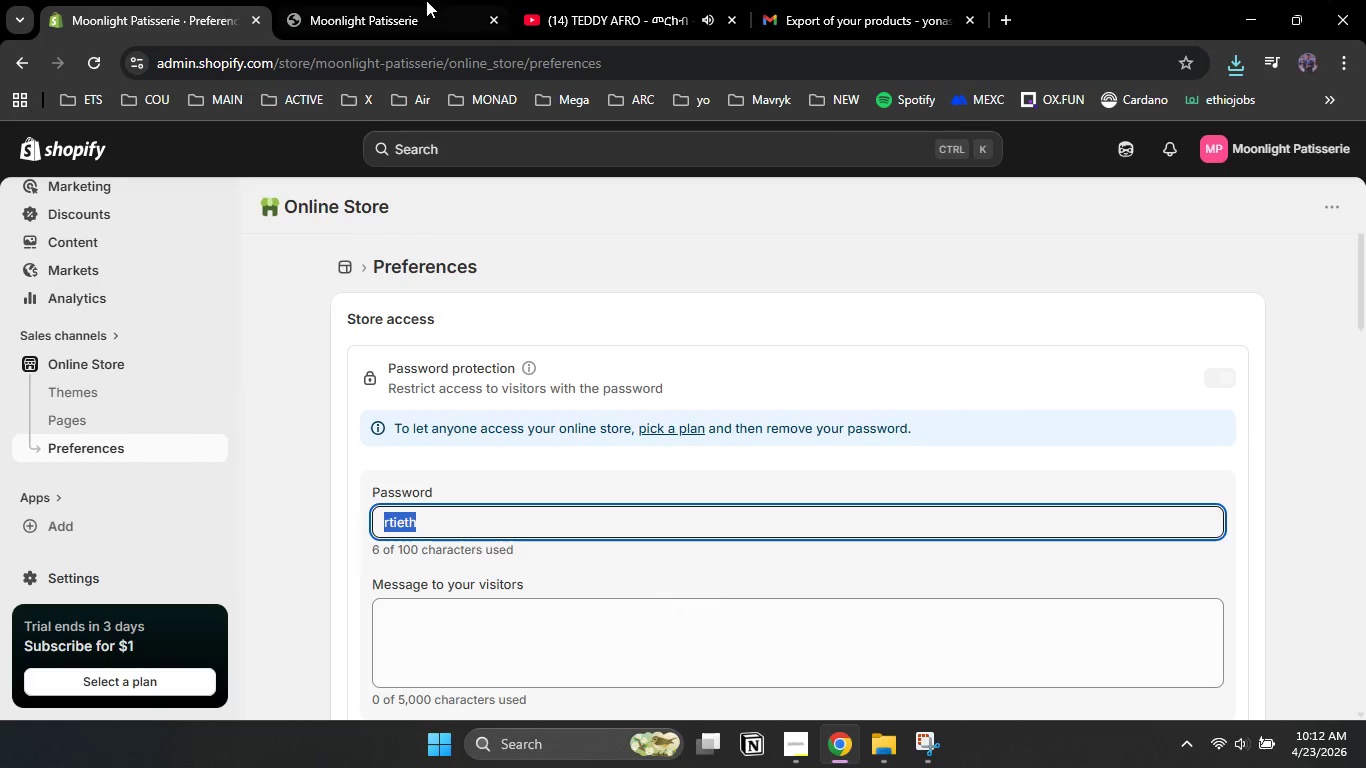 
left_click([426, 0])
 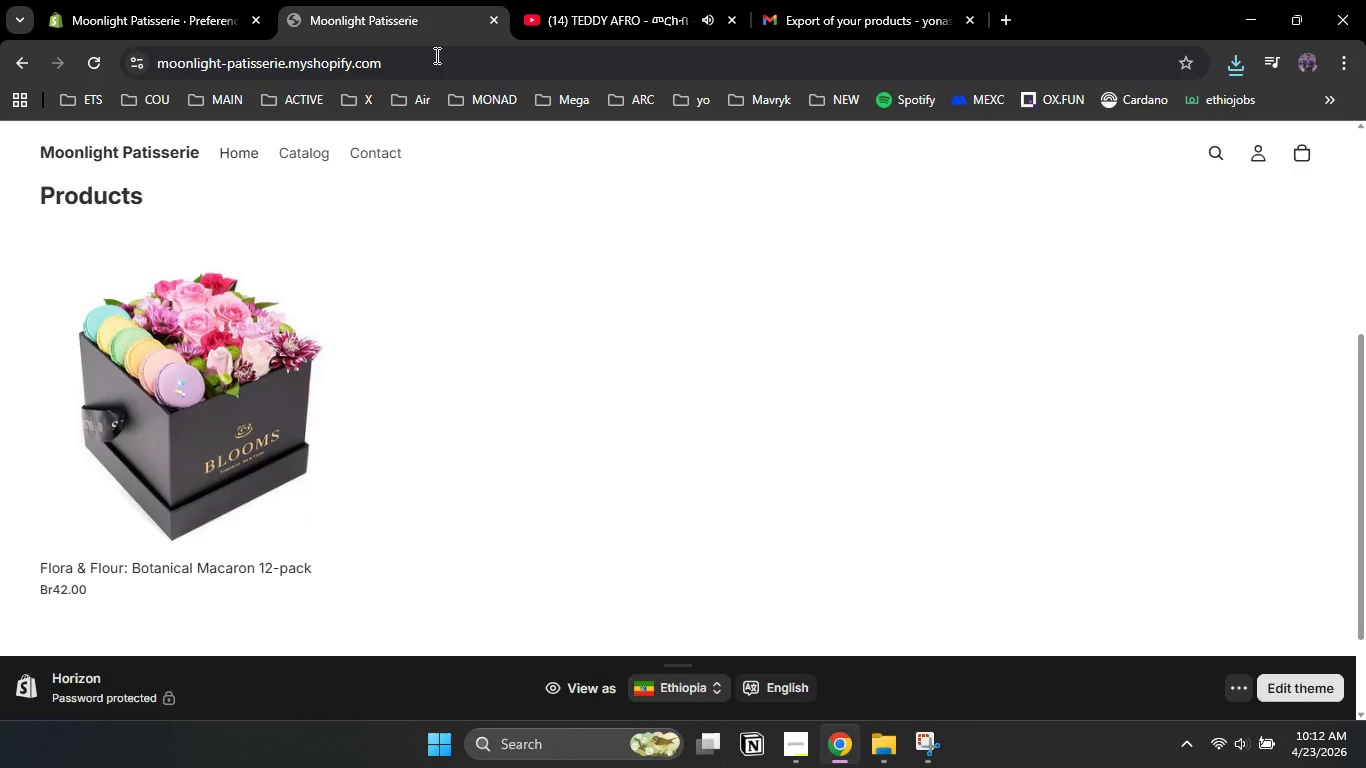 
left_click([435, 55])
 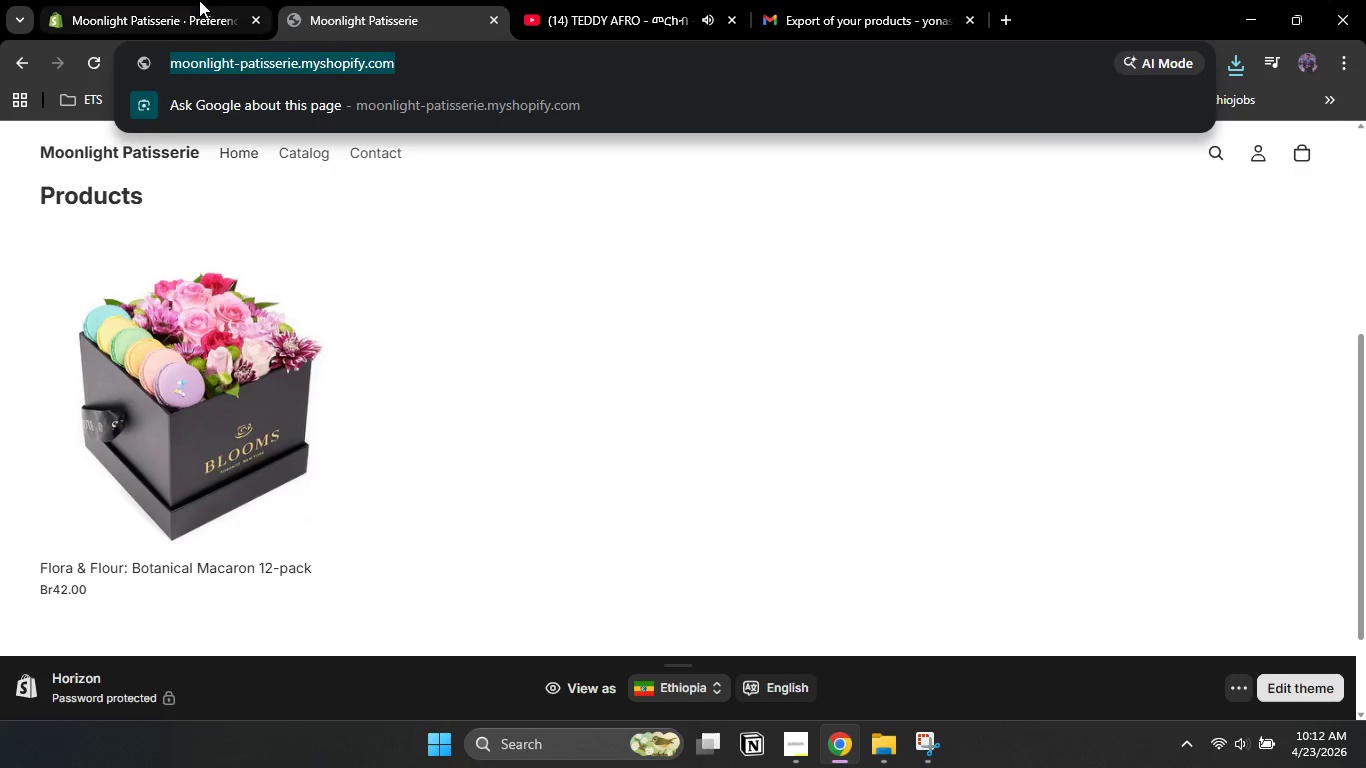 
left_click([199, 0])
 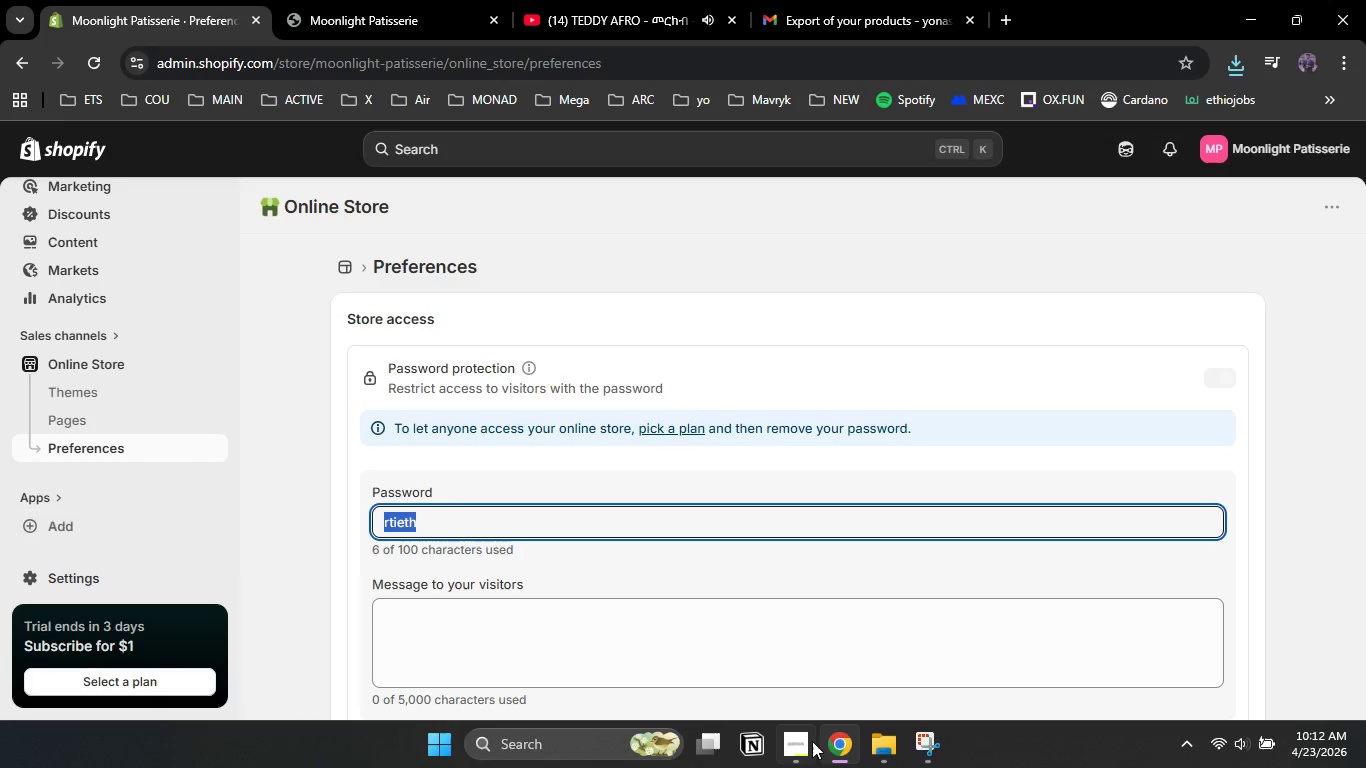 
left_click([802, 740])